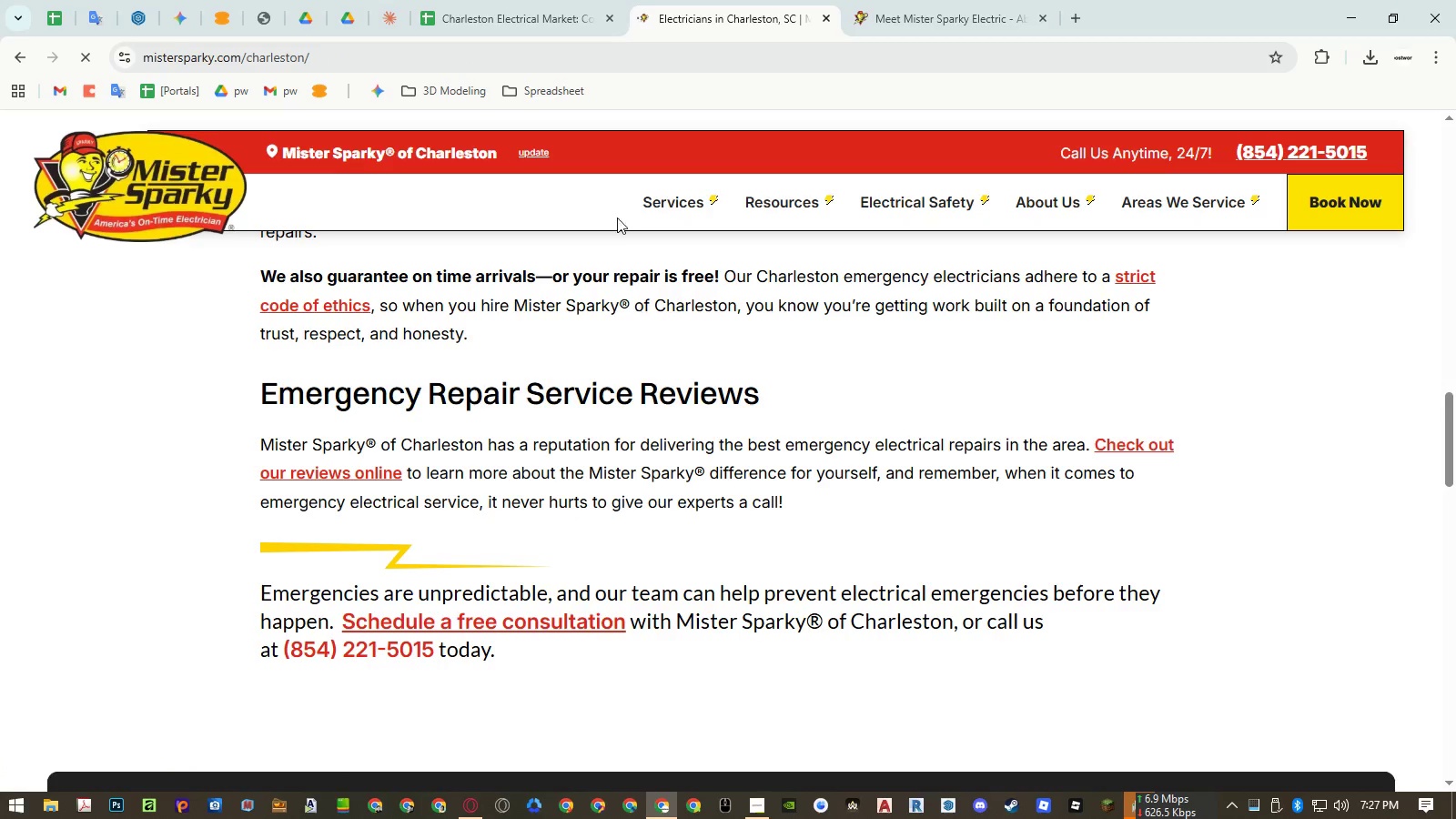 
wait(5.5)
 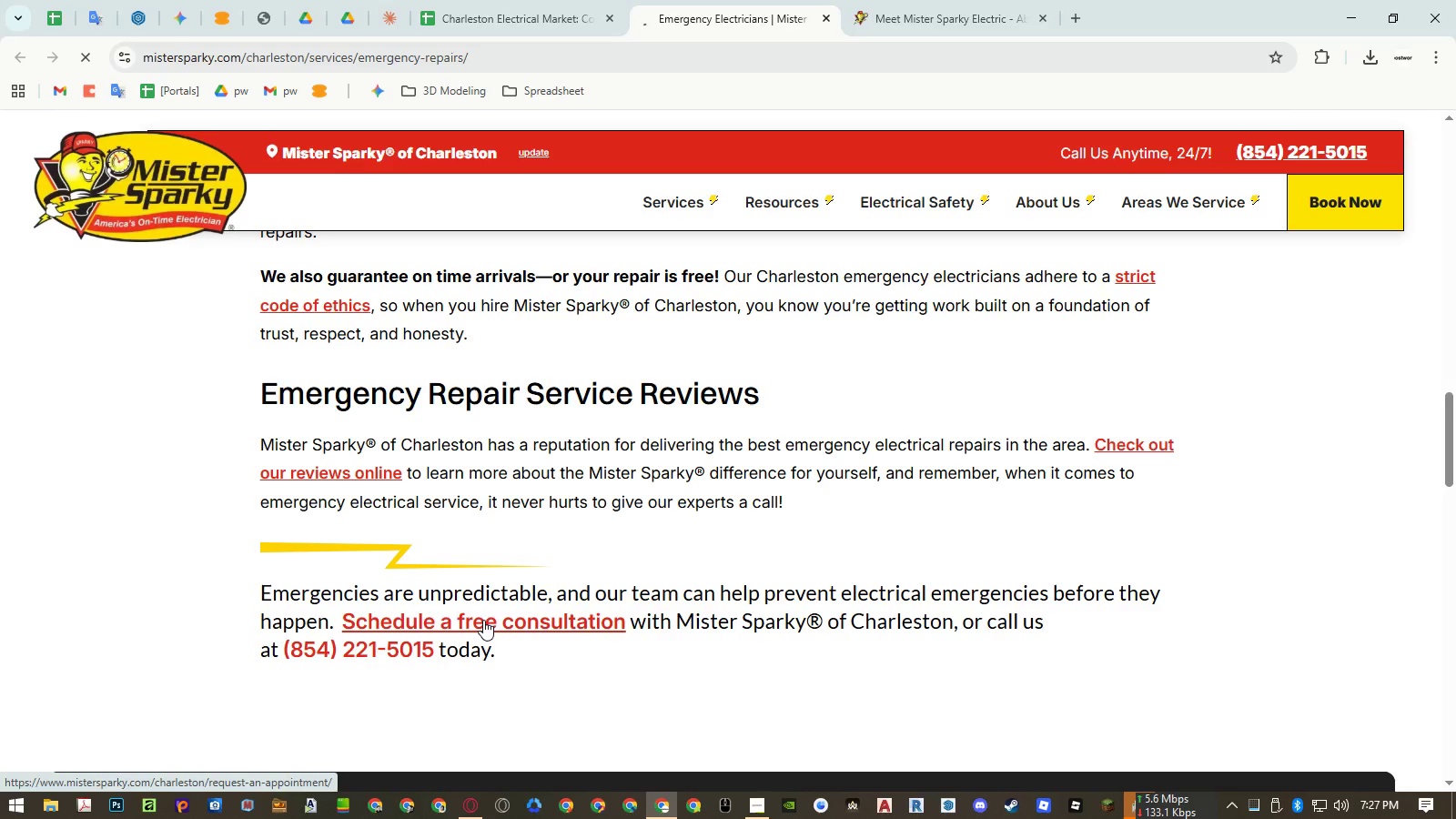 
scroll: coordinate [612, 395], scroll_direction: down, amount: 8.0
 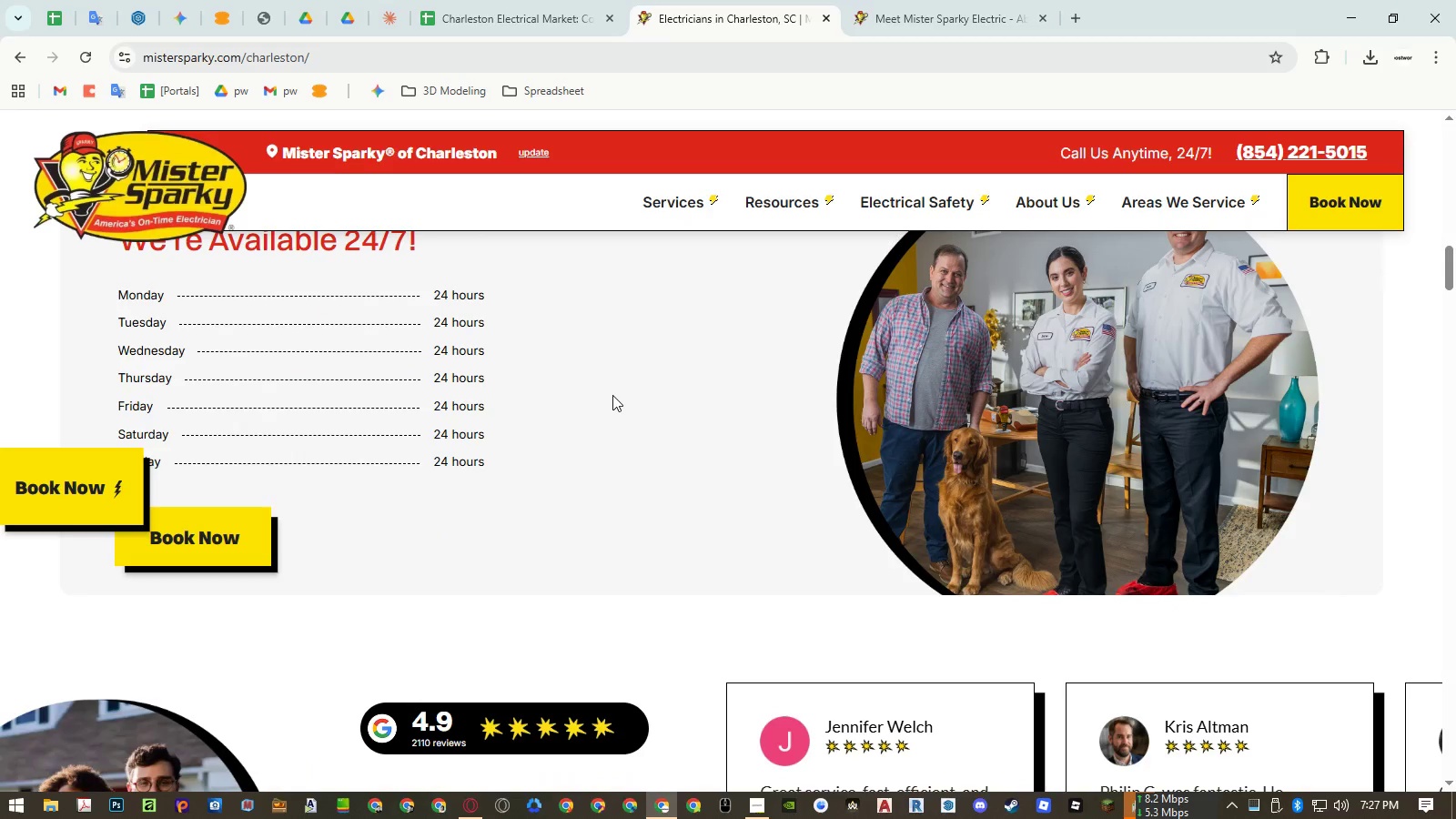 
scroll: coordinate [612, 395], scroll_direction: up, amount: 1.0
 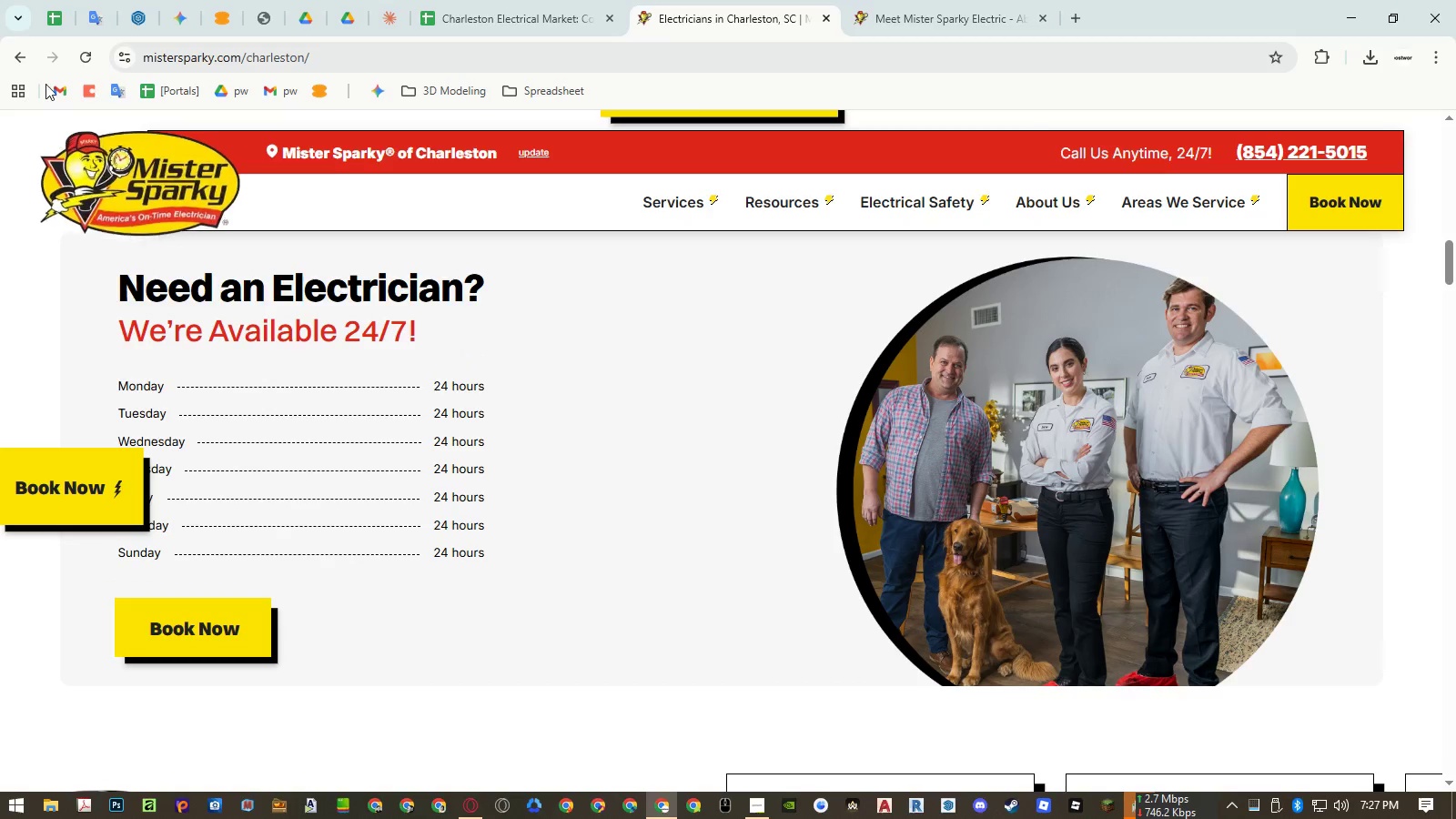 
left_click([32, 59])
 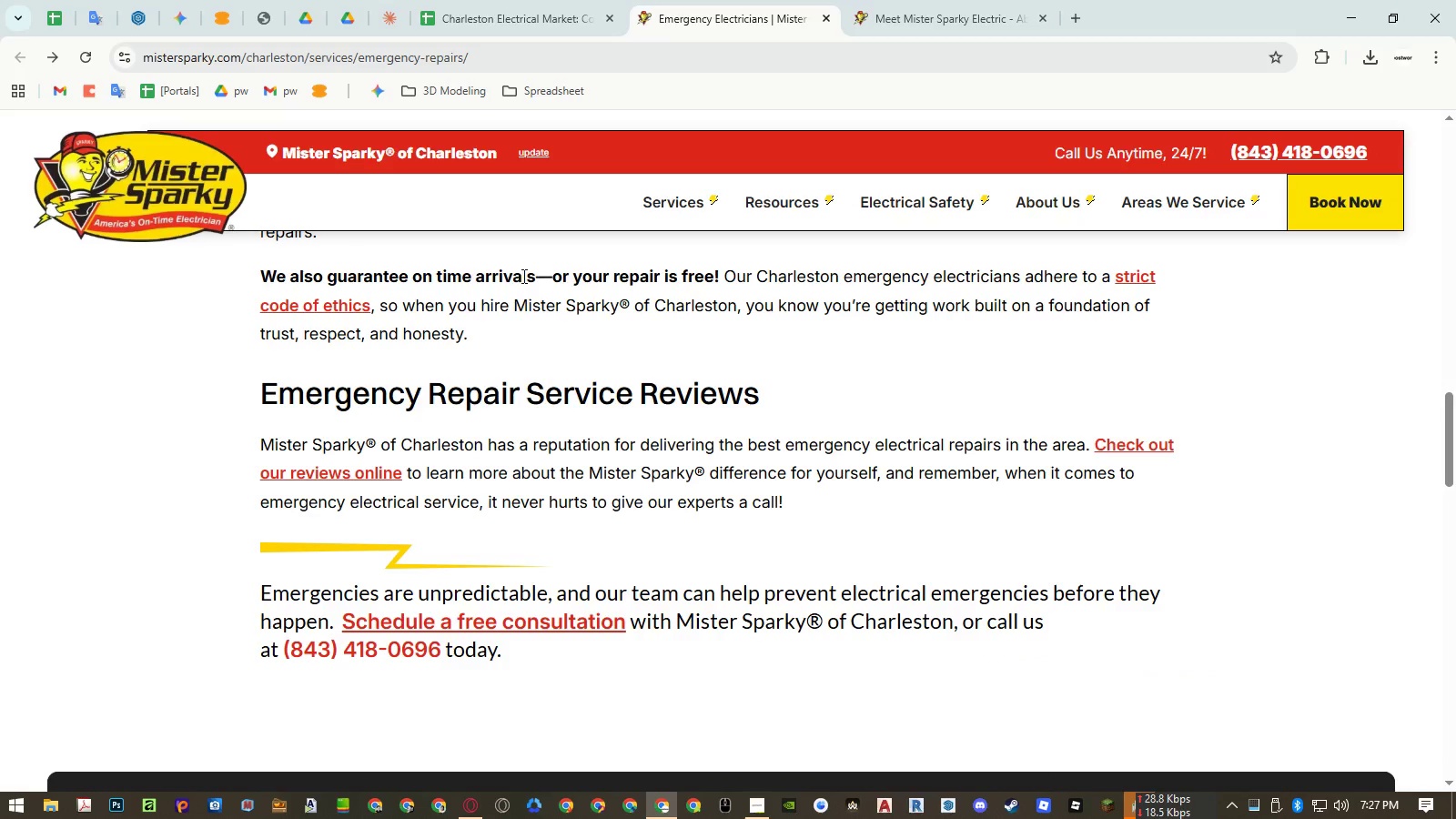 
wait(5.86)
 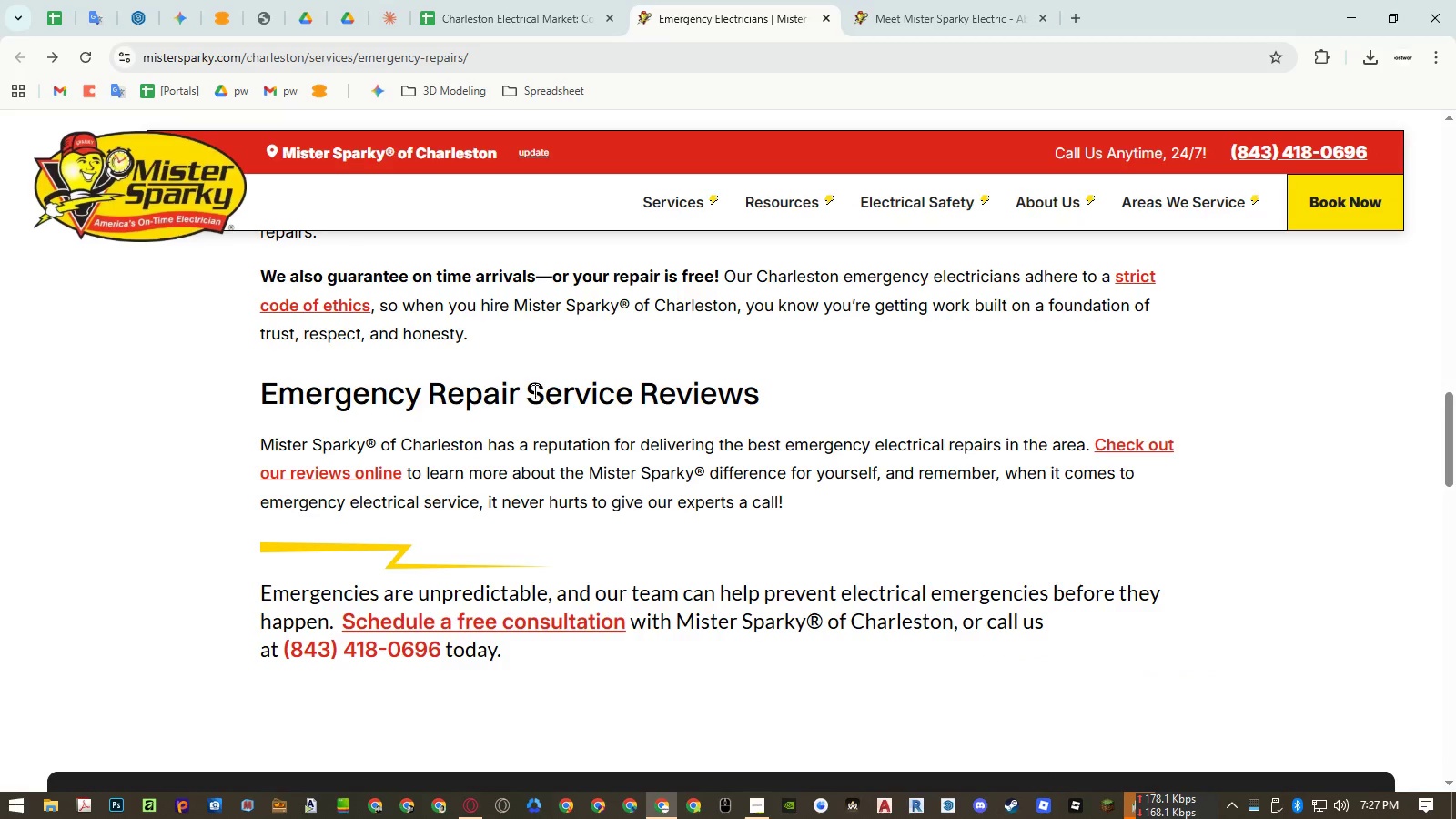 
left_click([482, 24])
 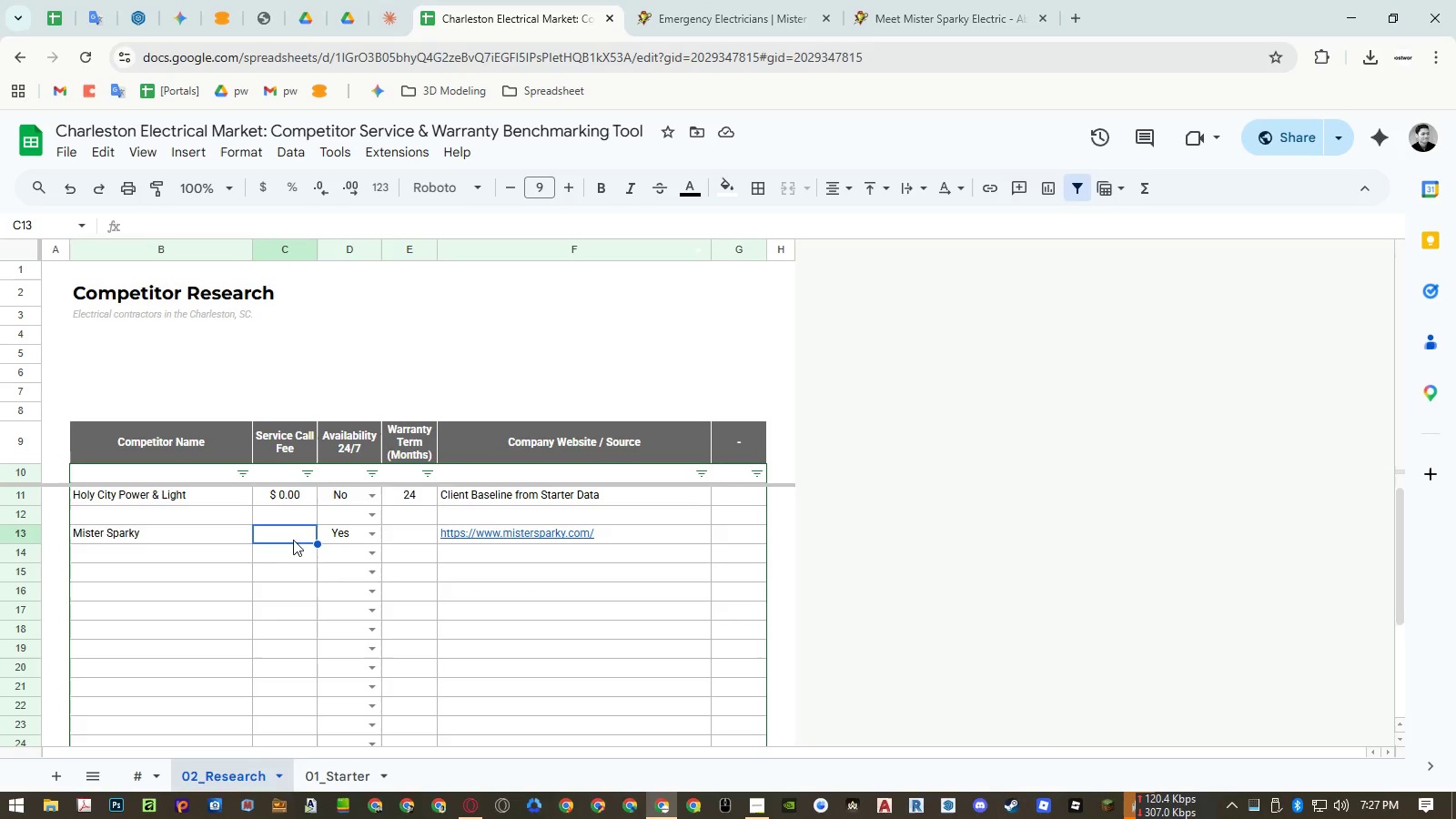 
left_click([282, 535])
 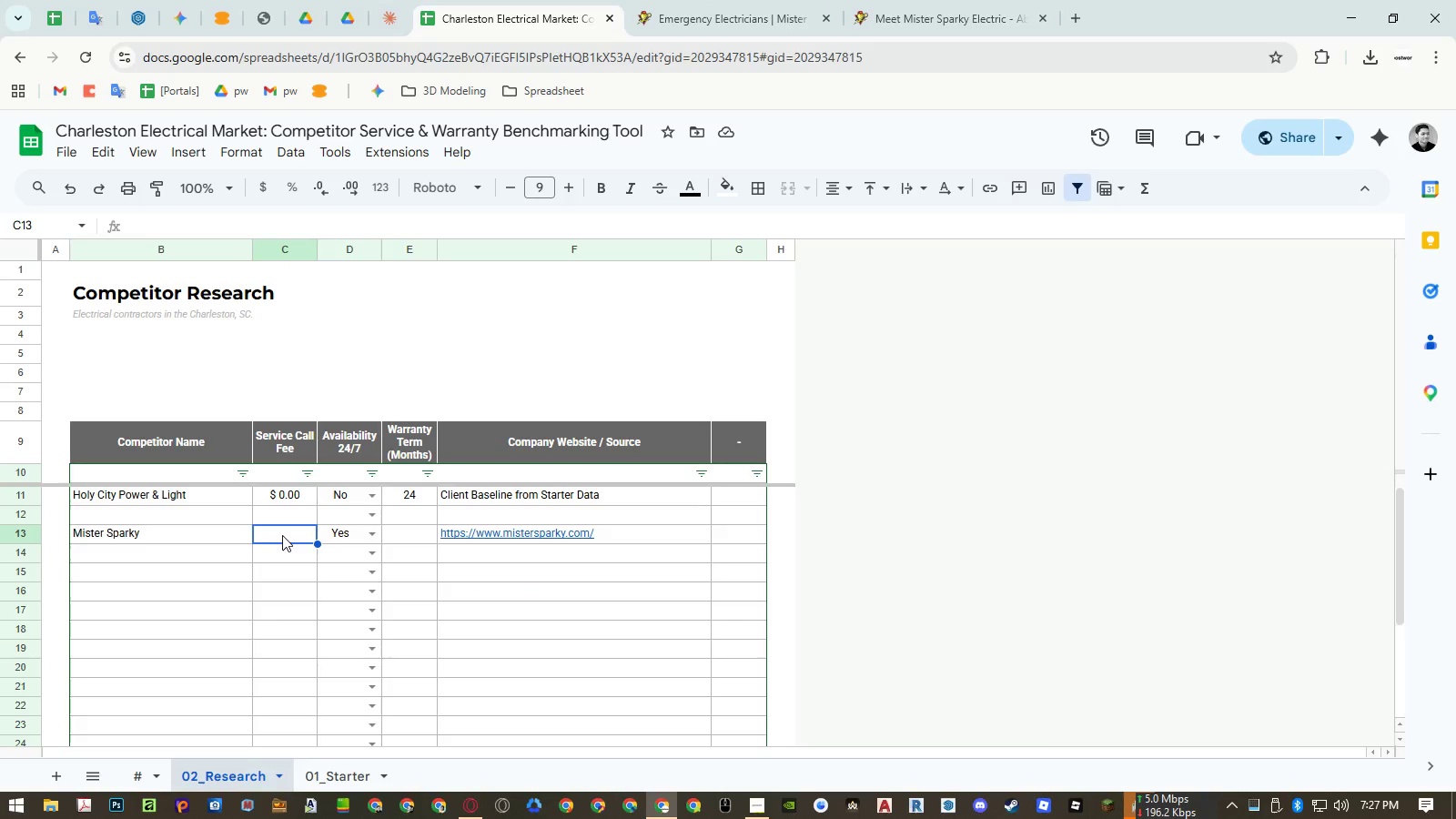 
key(Numpad0)
 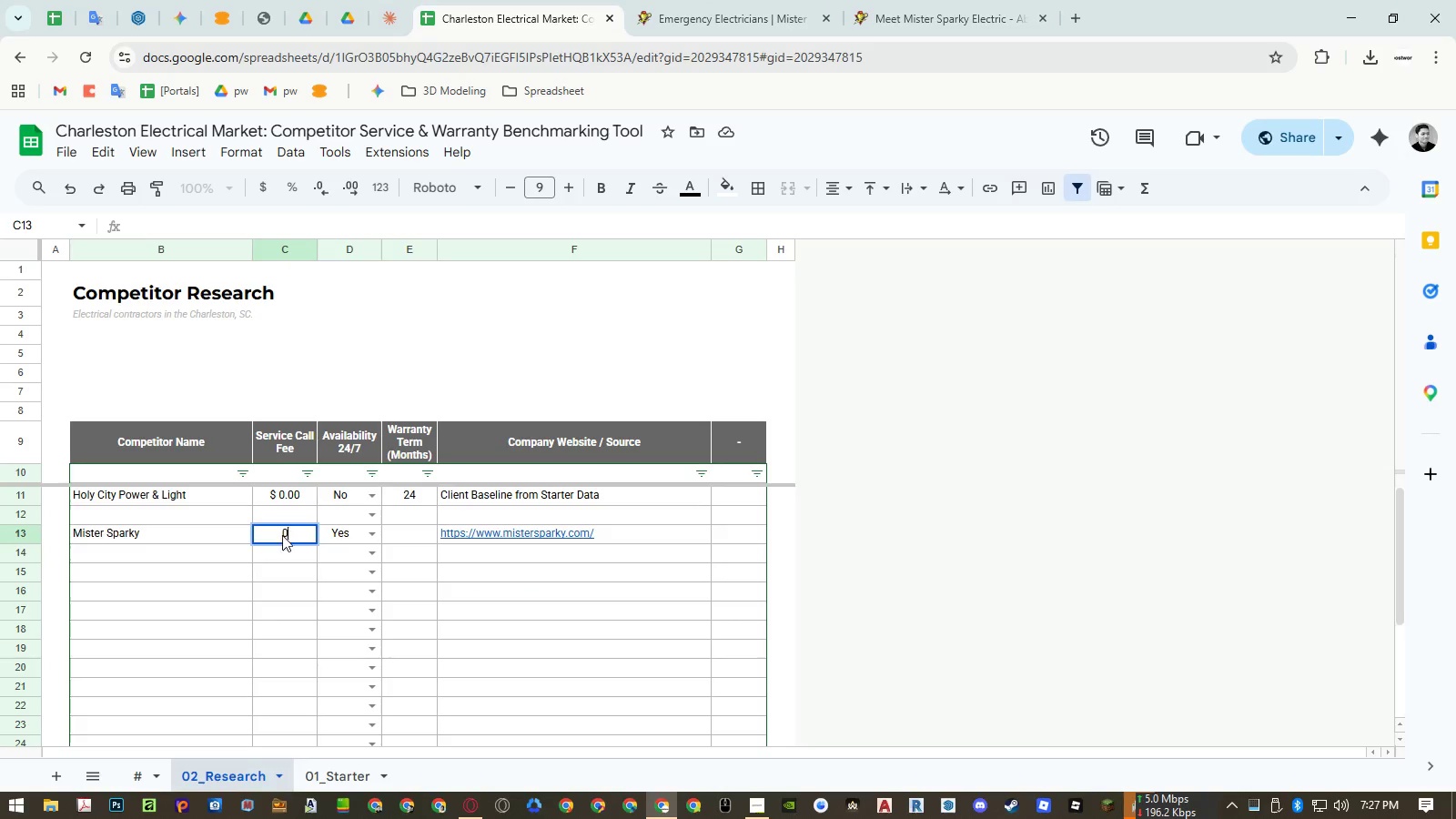 
key(NumpadEnter)
 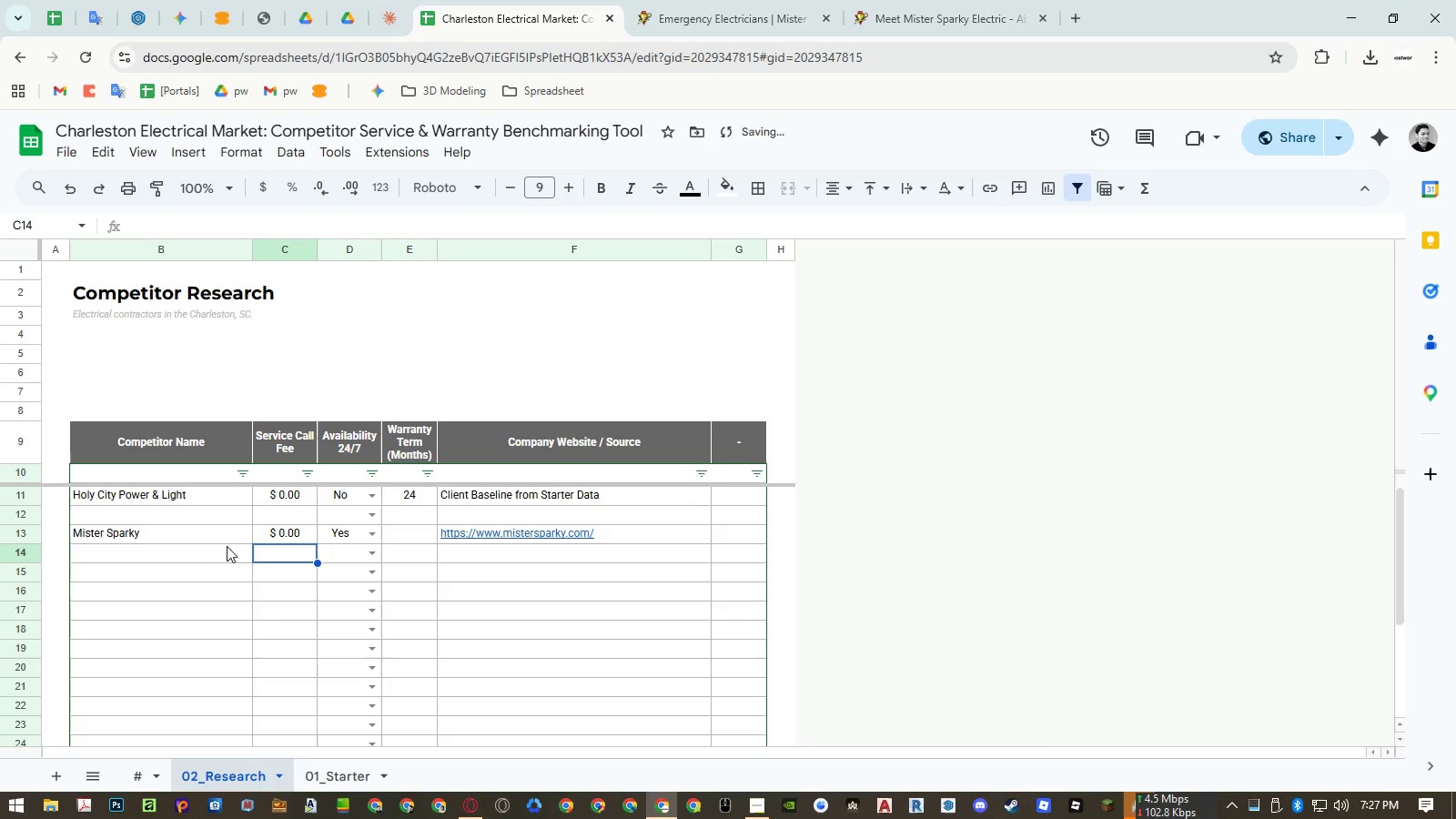 
left_click([217, 551])
 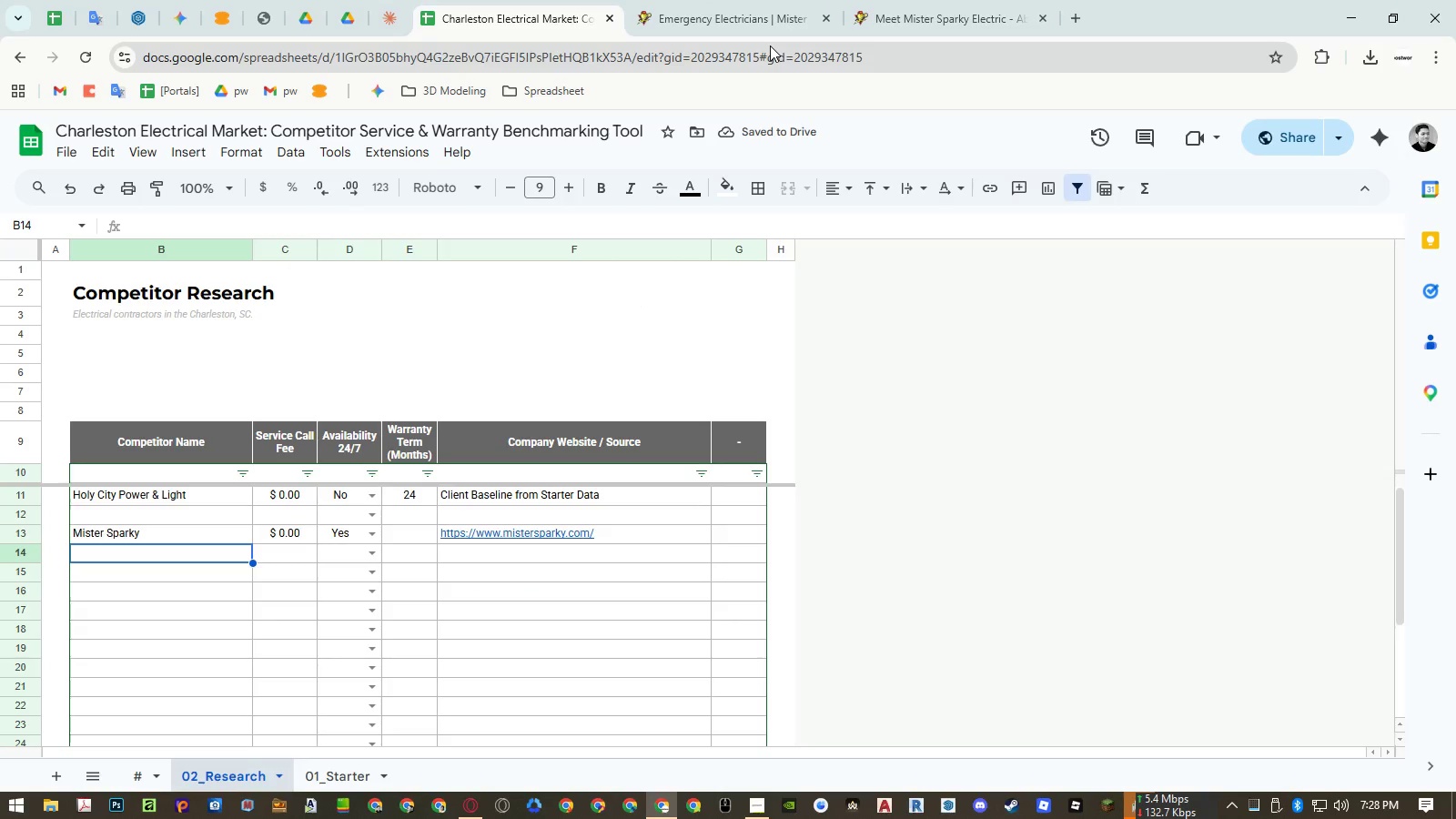 
scroll: coordinate [584, 477], scroll_direction: up, amount: 1.0
 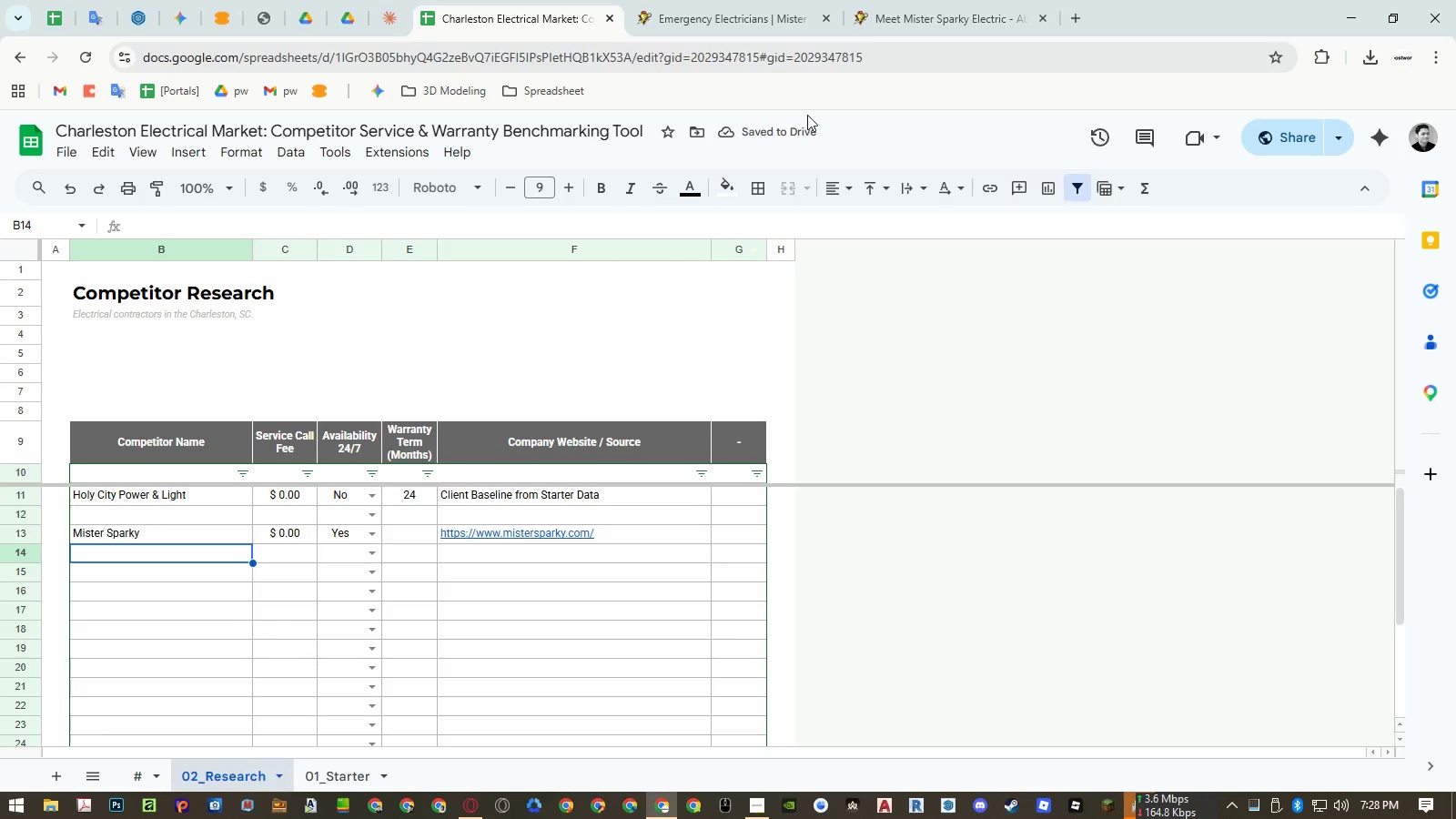 
mouse_move([872, 14])
 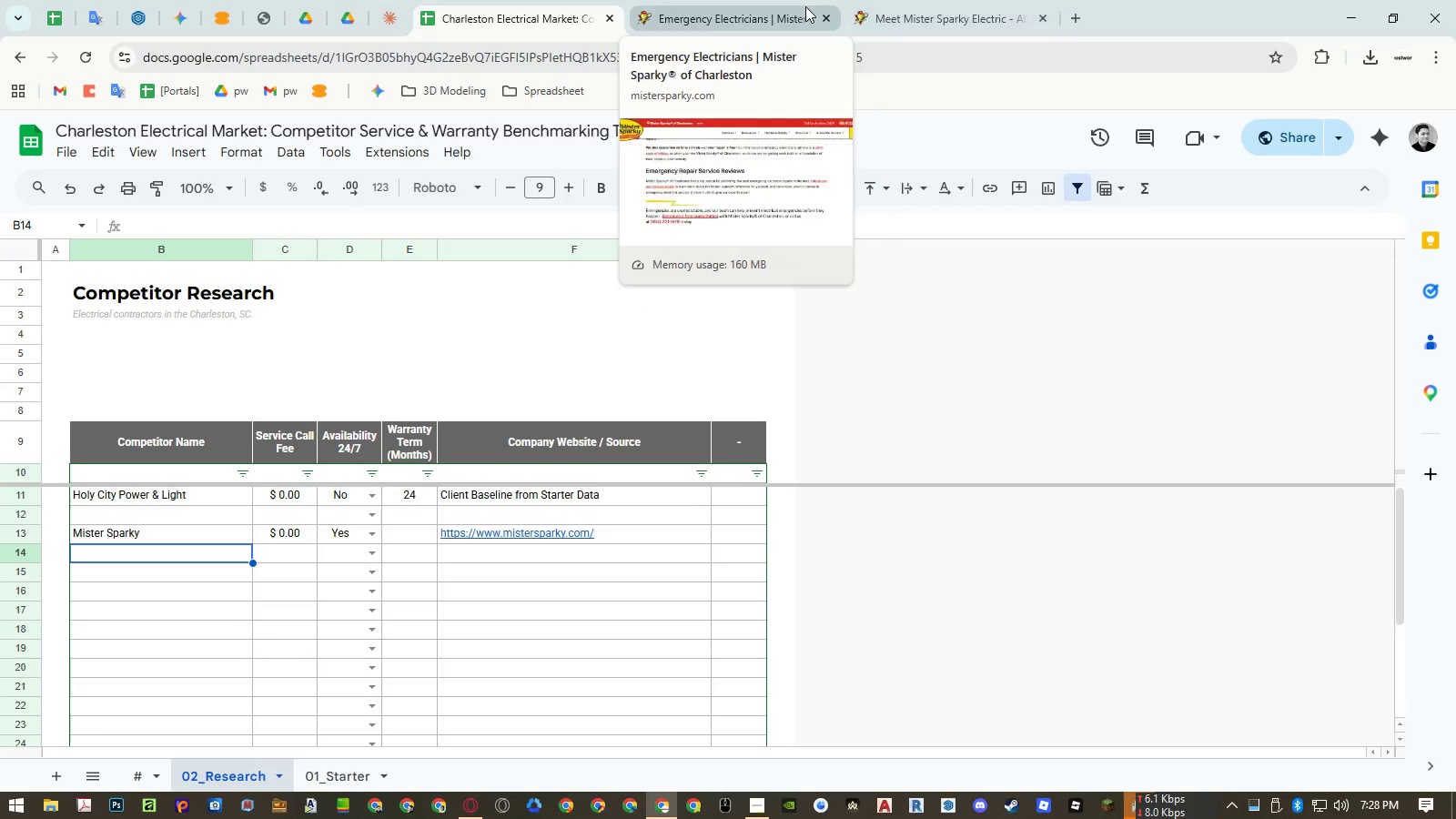 
middle_click([805, 6])
 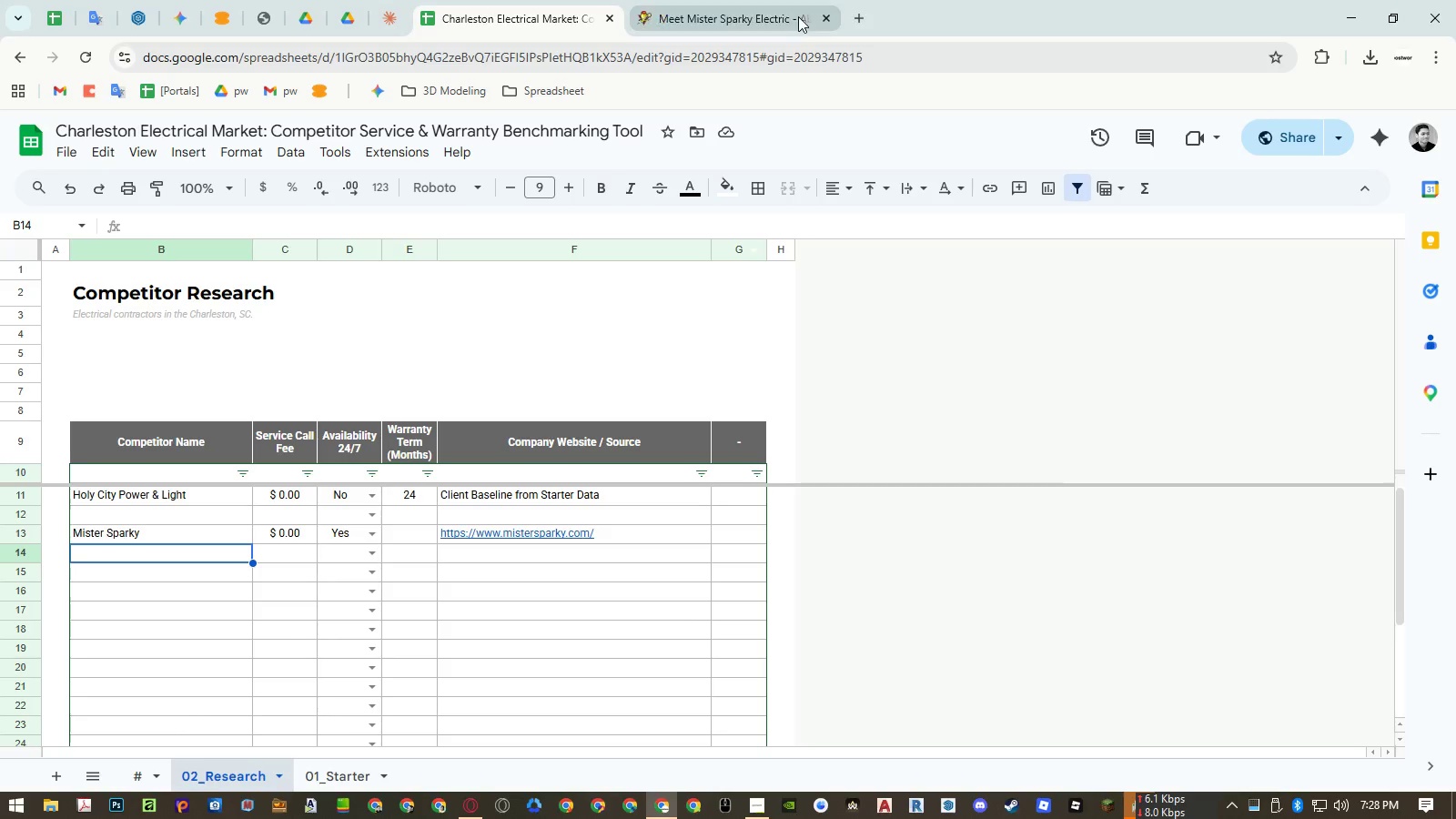 
middle_click([798, 16])
 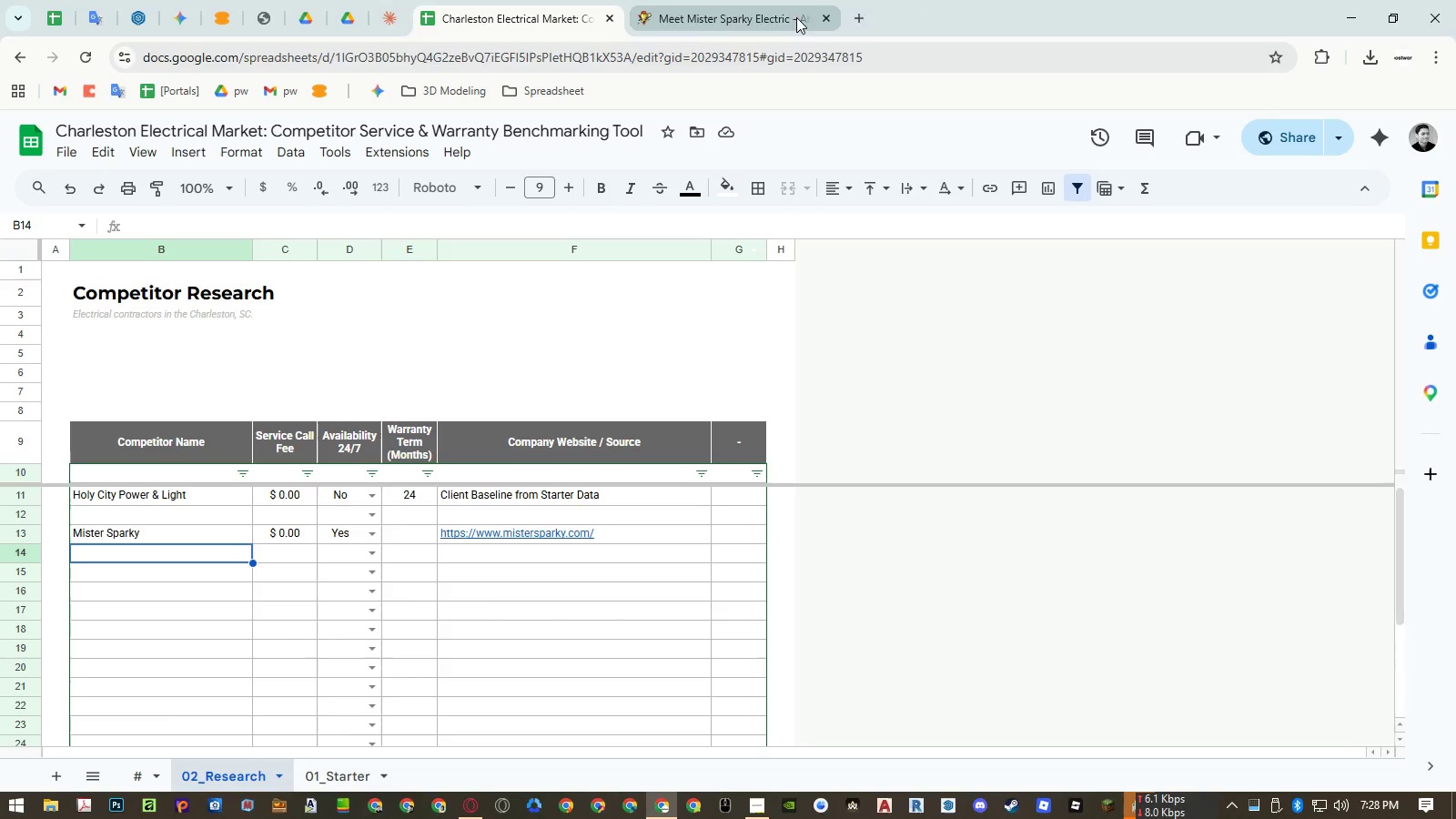 
scroll: coordinate [798, 16], scroll_direction: up, amount: 1.0
 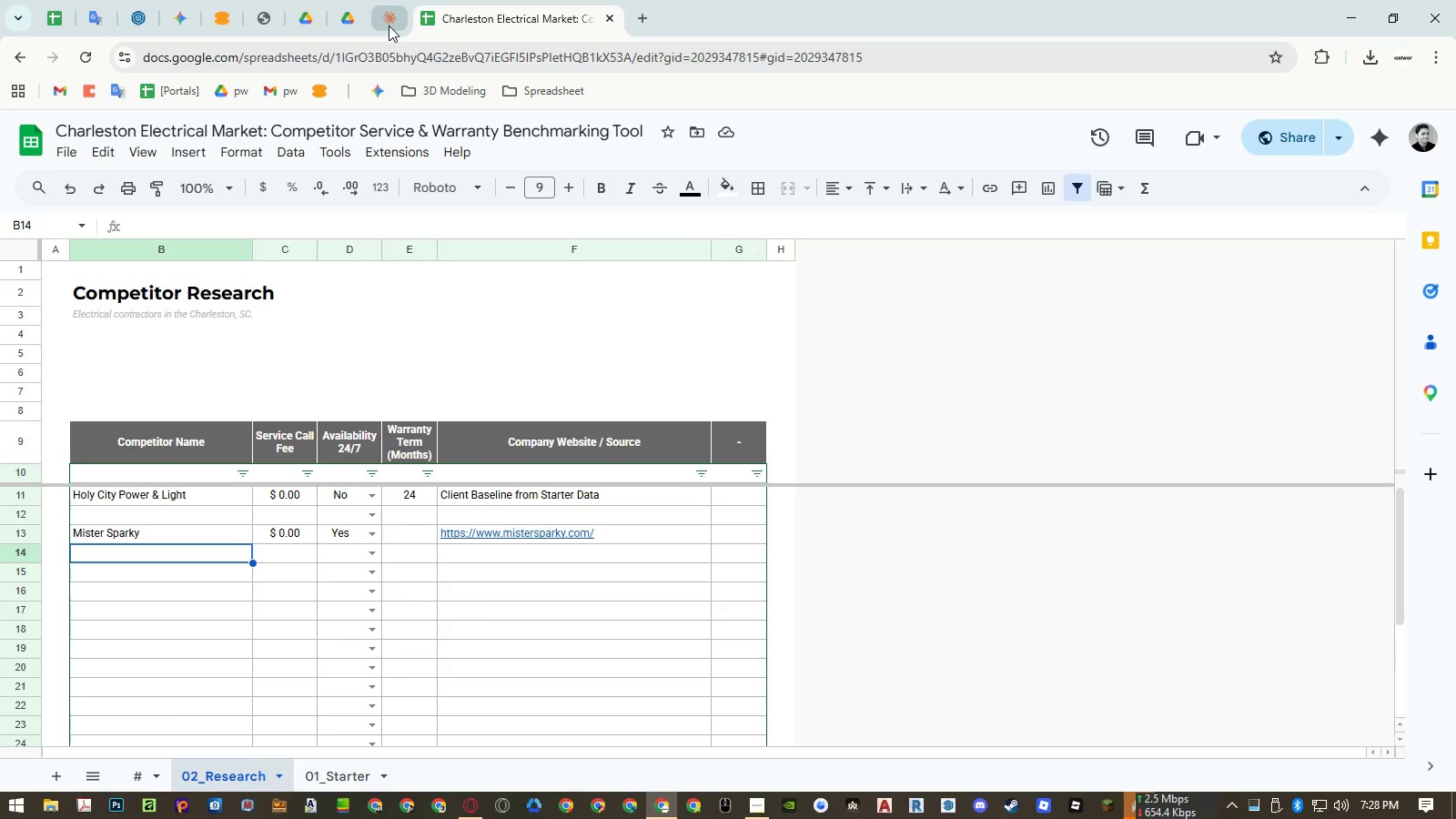 
key(Control+T)
 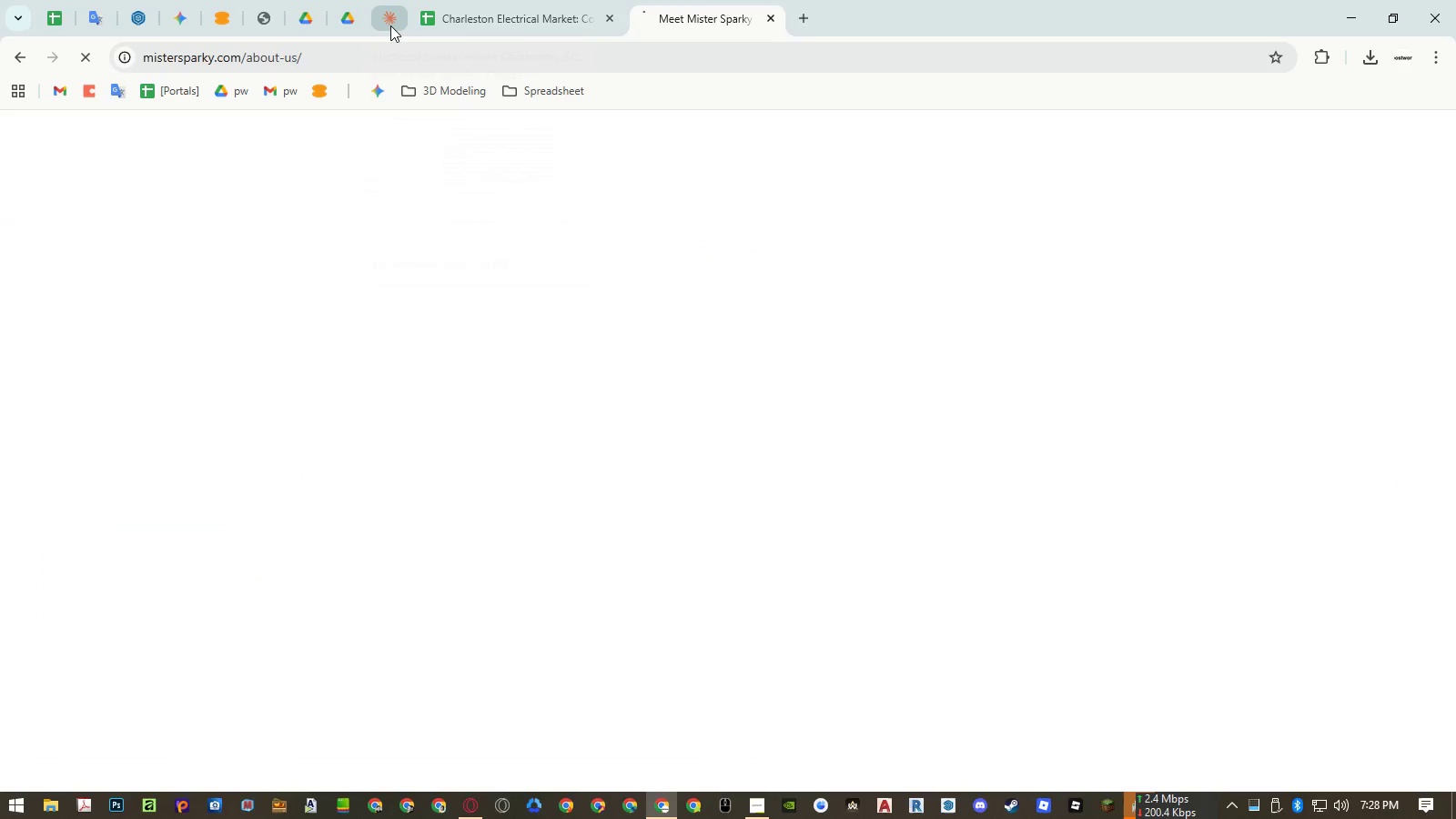 
key(Control+Shift+T)
 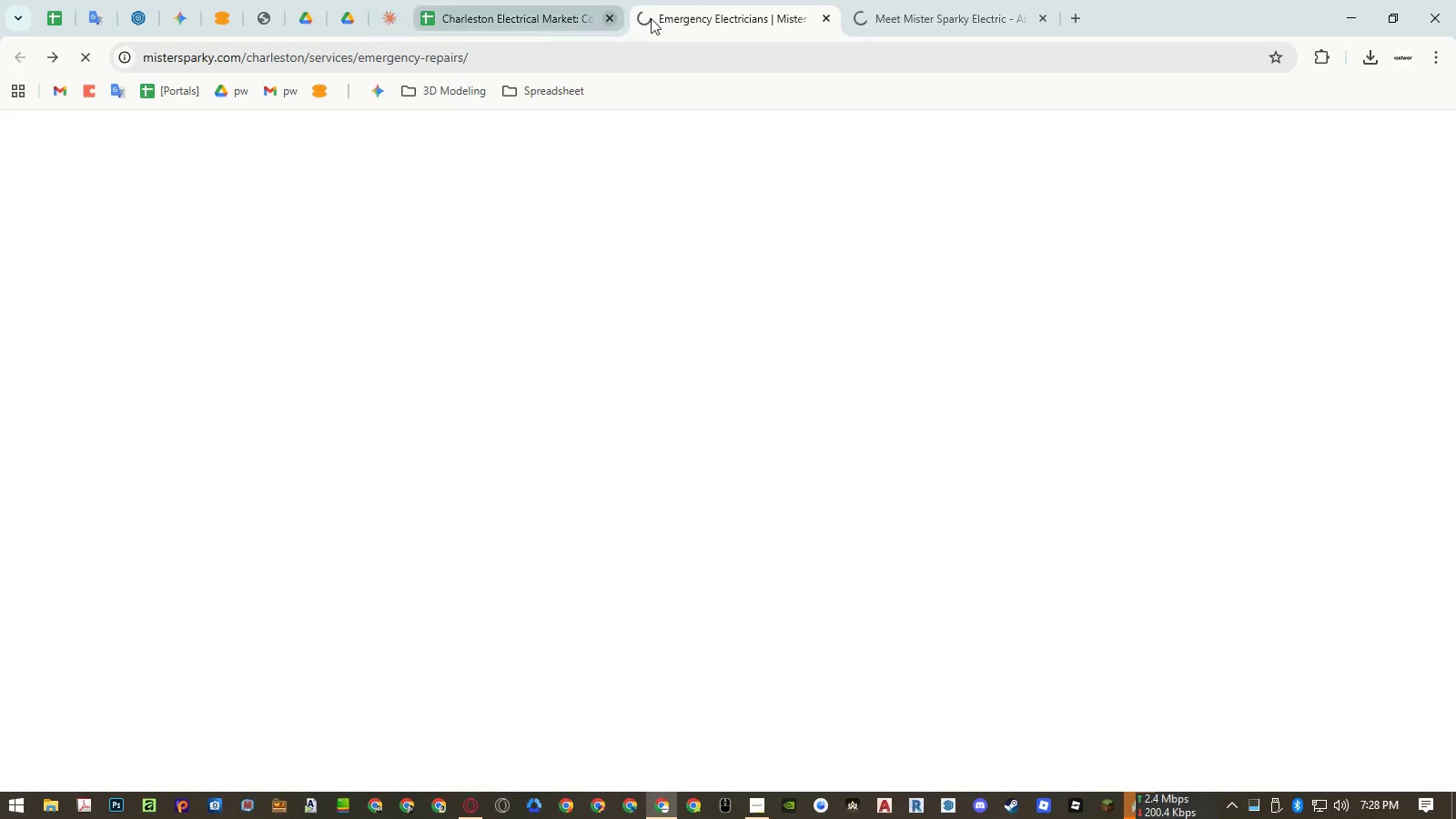 
mouse_move([997, 23])
 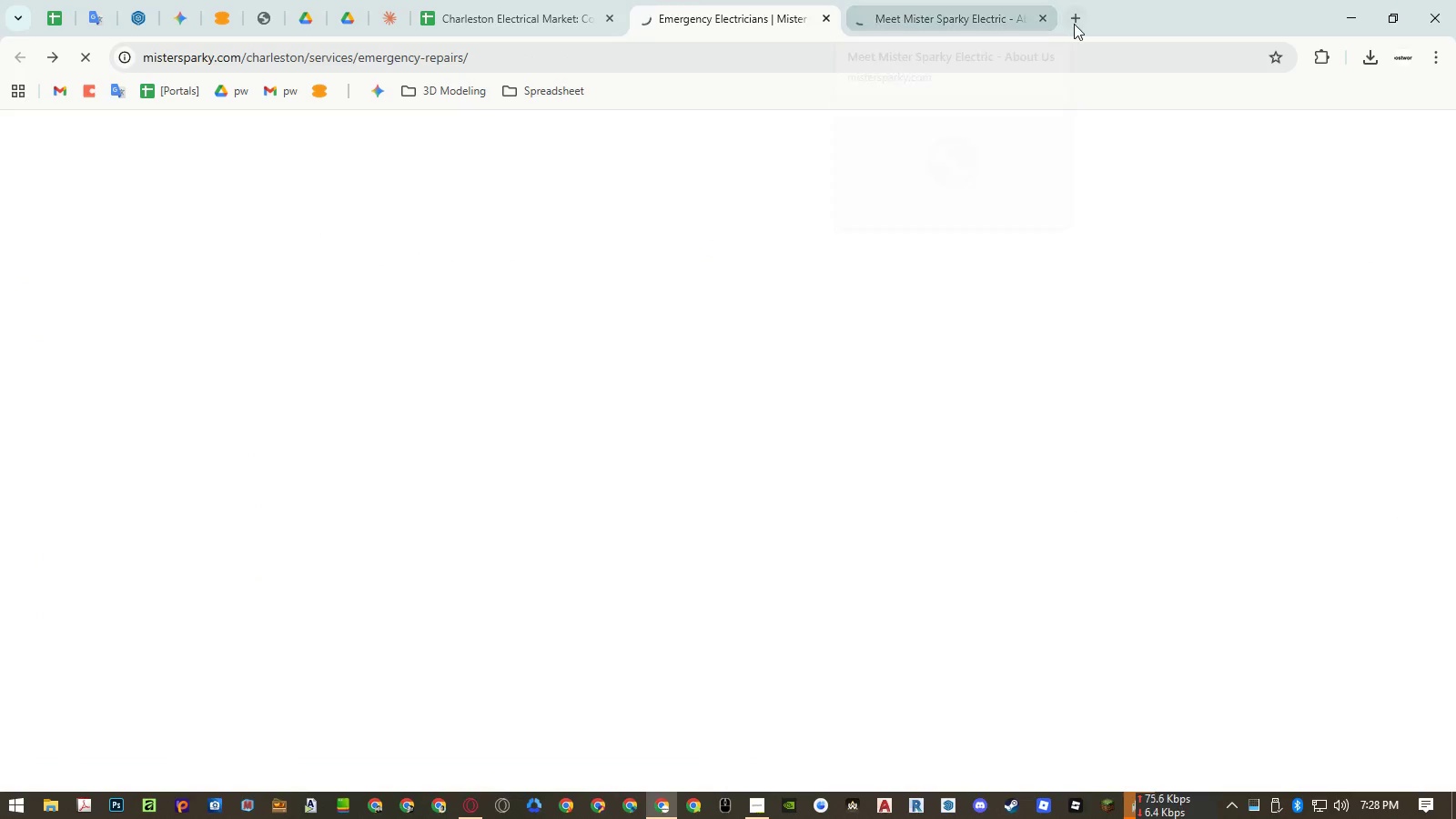 
left_click([1076, 24])
 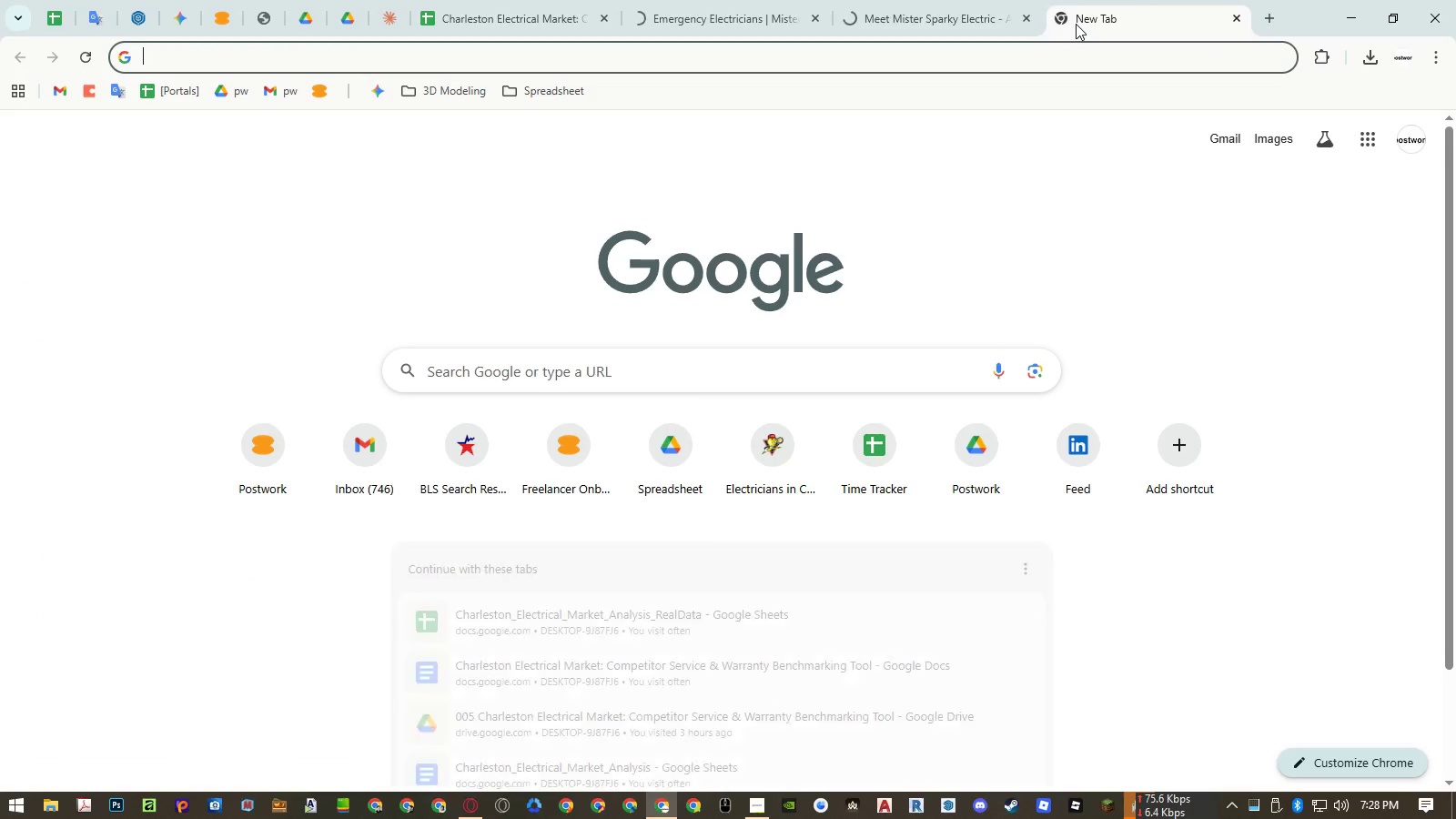 
type(google review)
 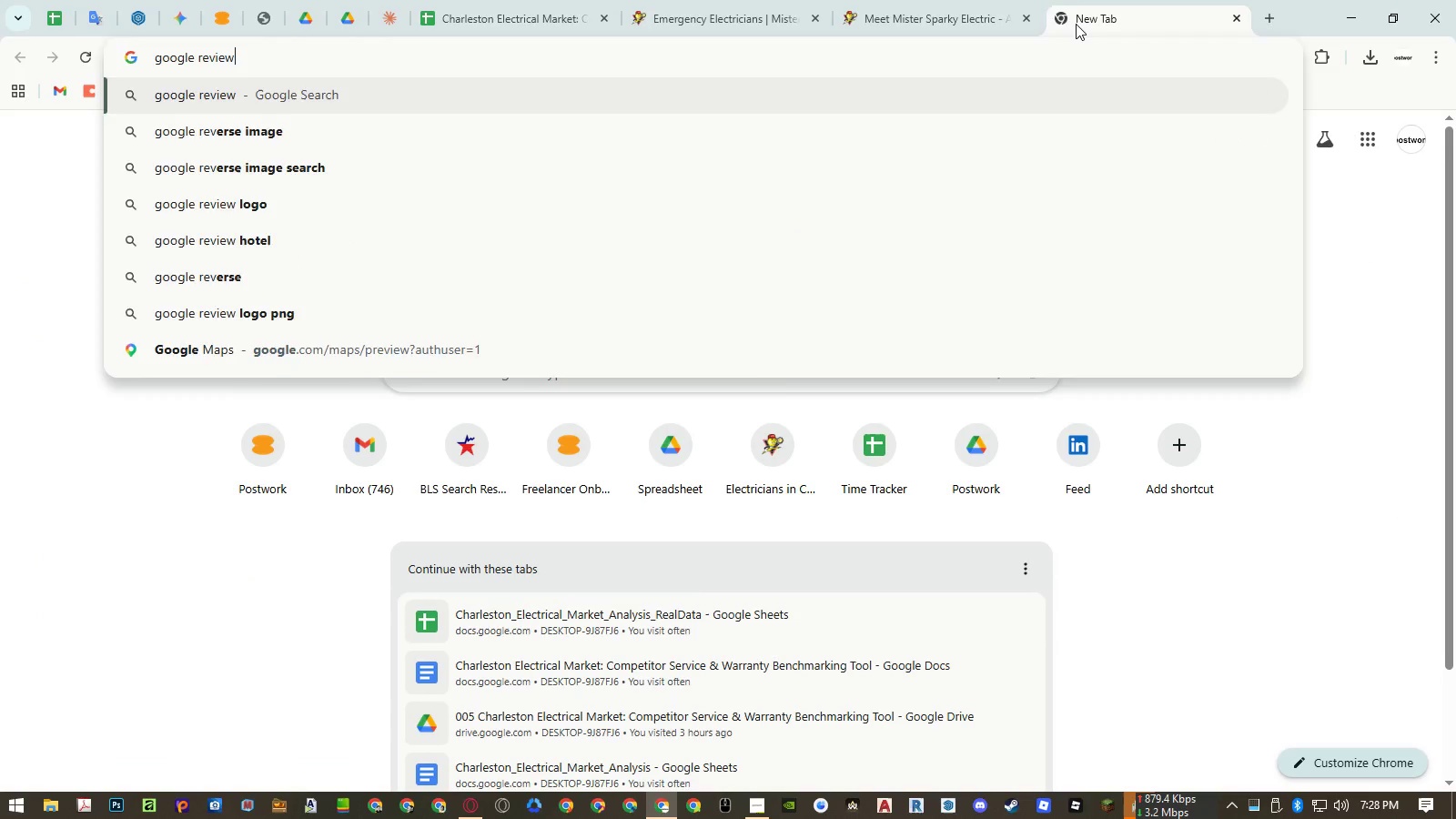 
key(Enter)
 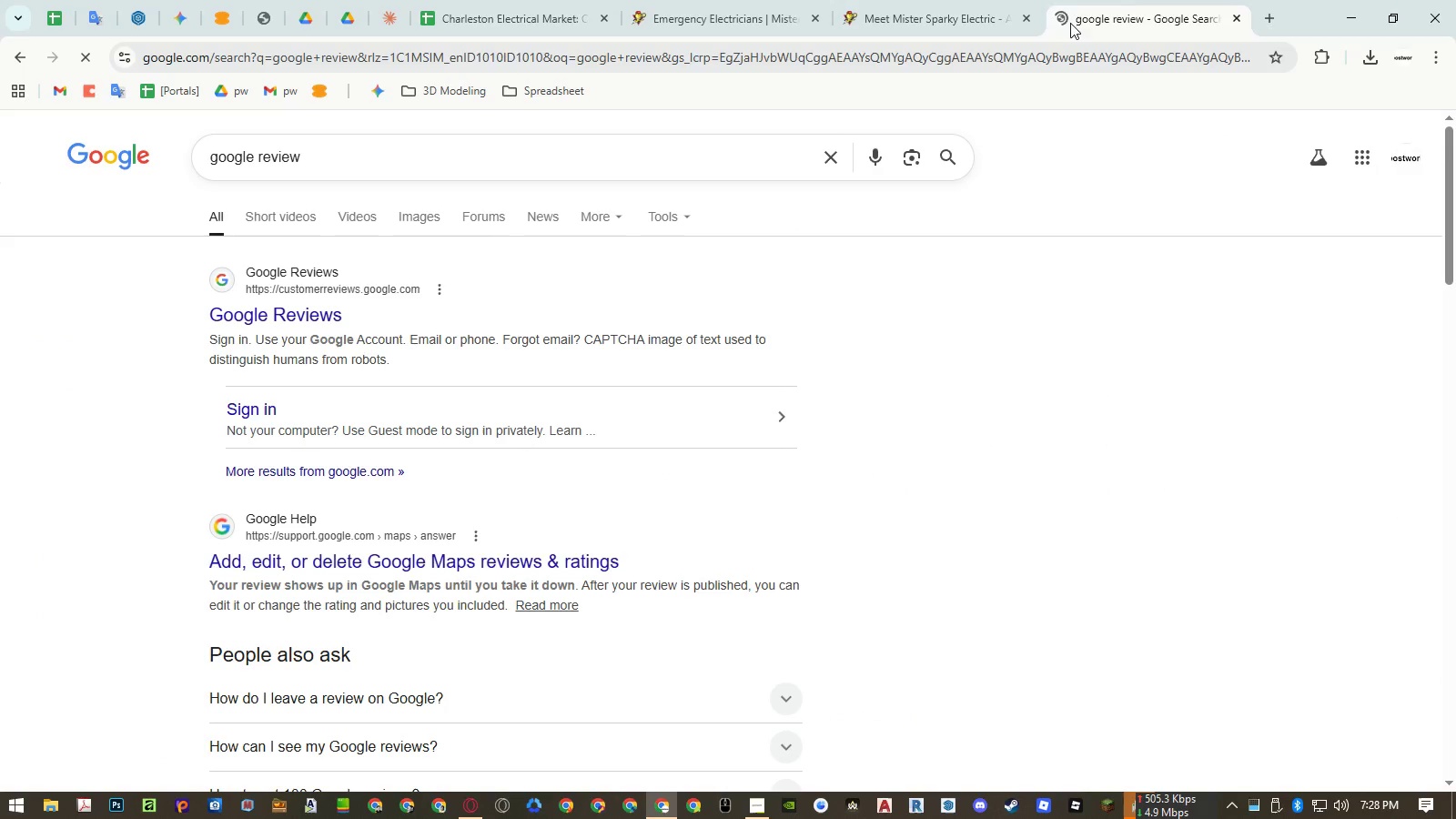 
left_click([328, 298])
 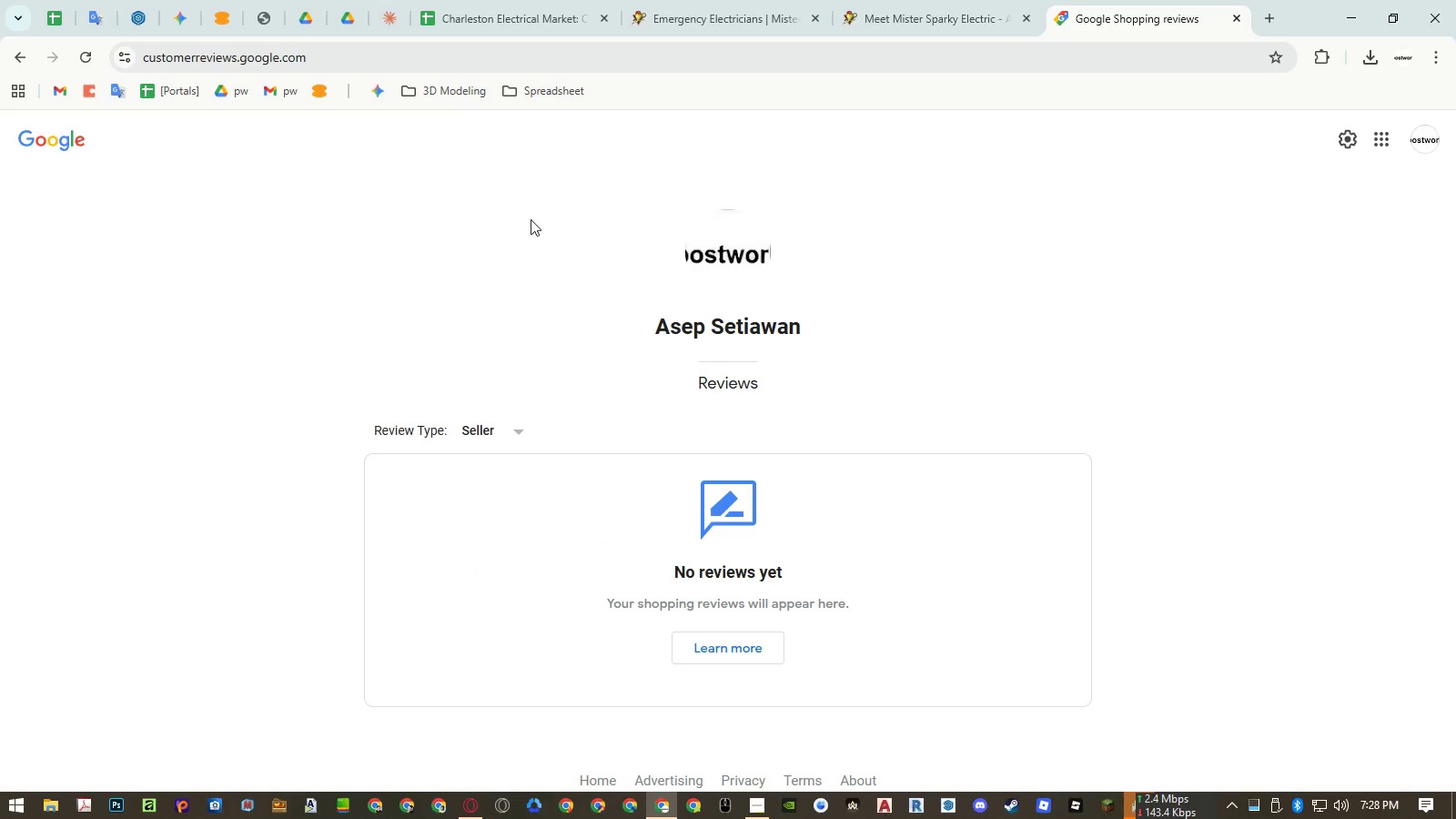 
left_click([22, 58])
 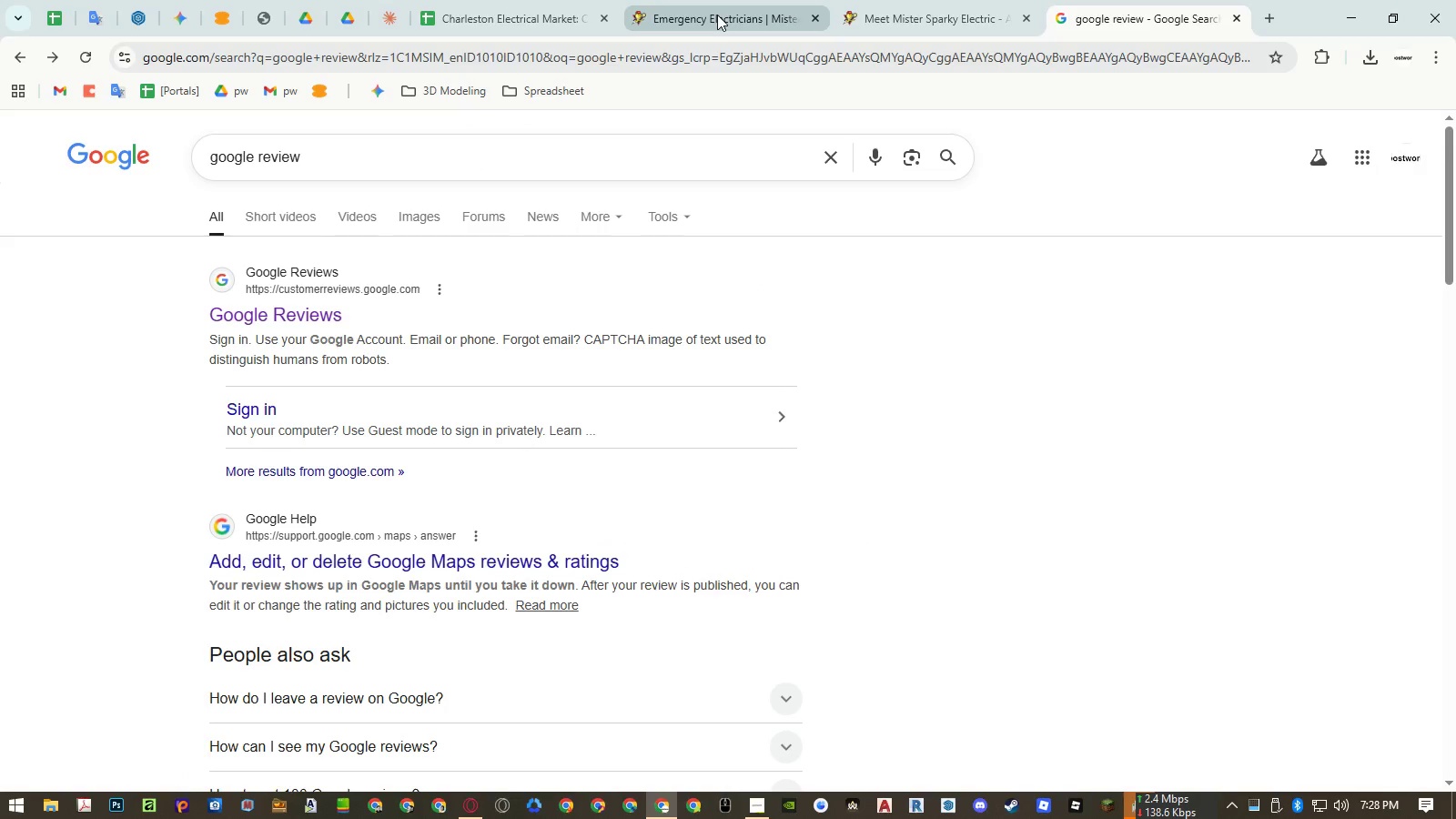 
left_click([538, 25])
 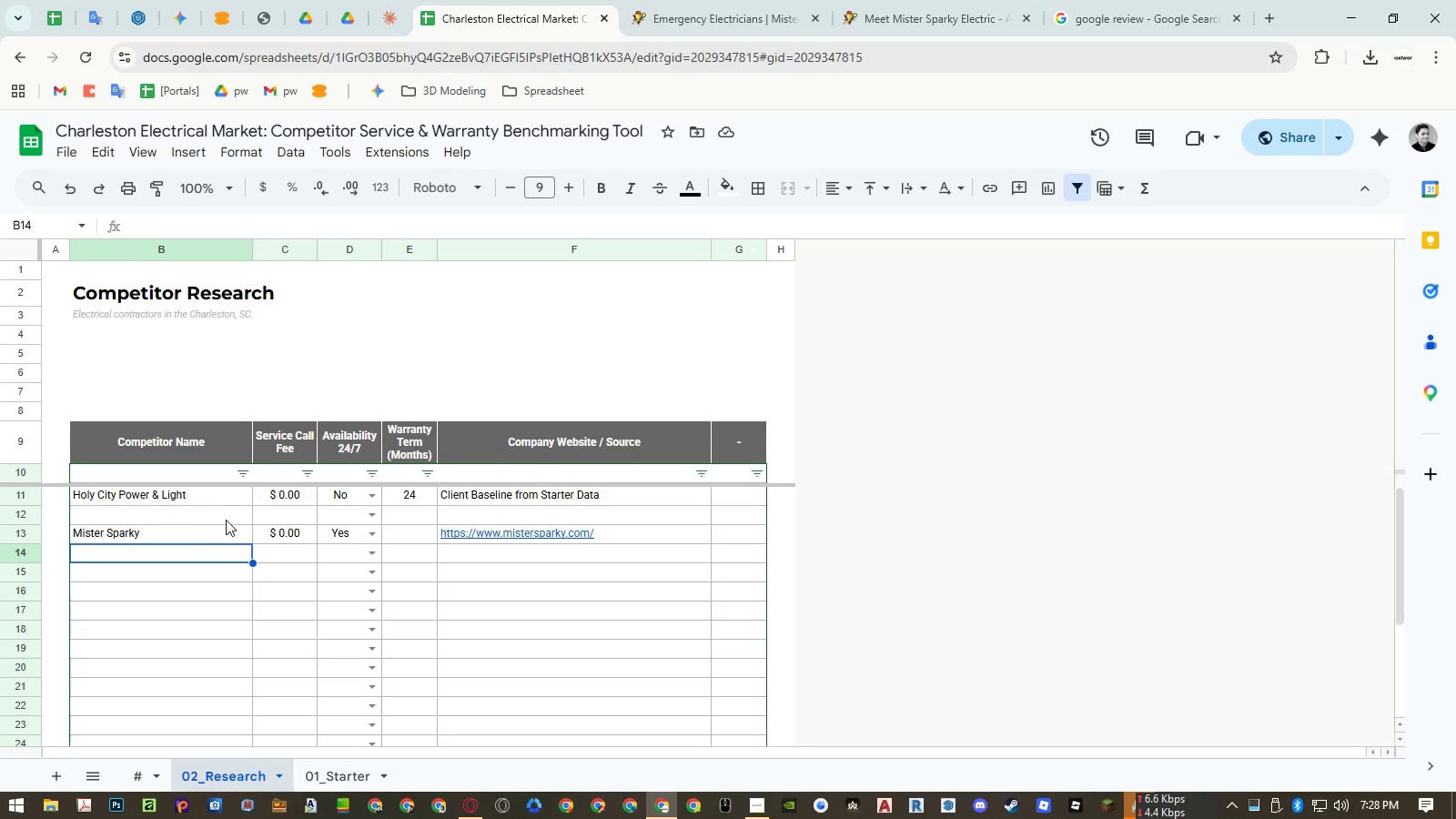 
left_click([217, 530])
 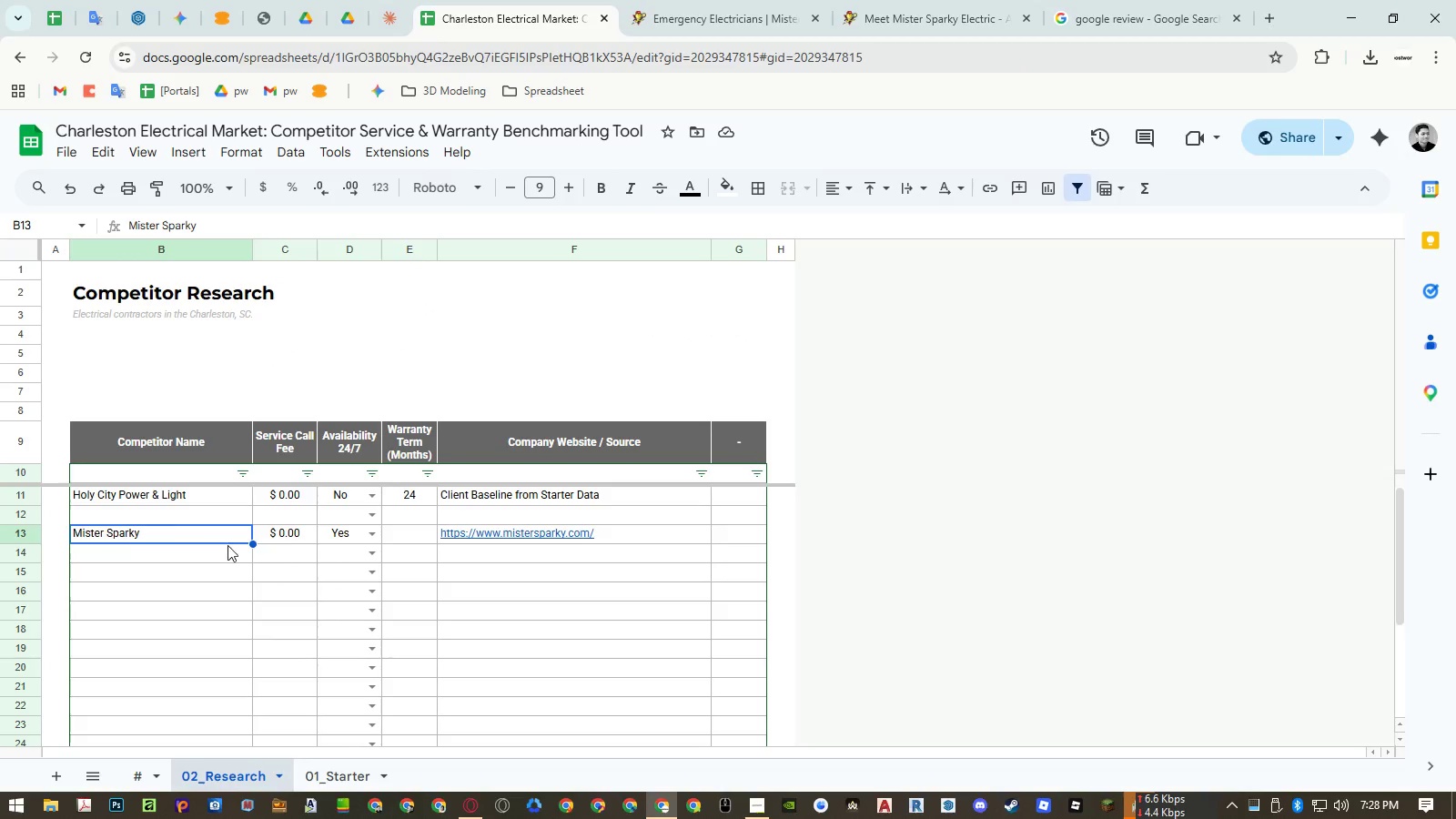 
key(Control+ControlLeft)
 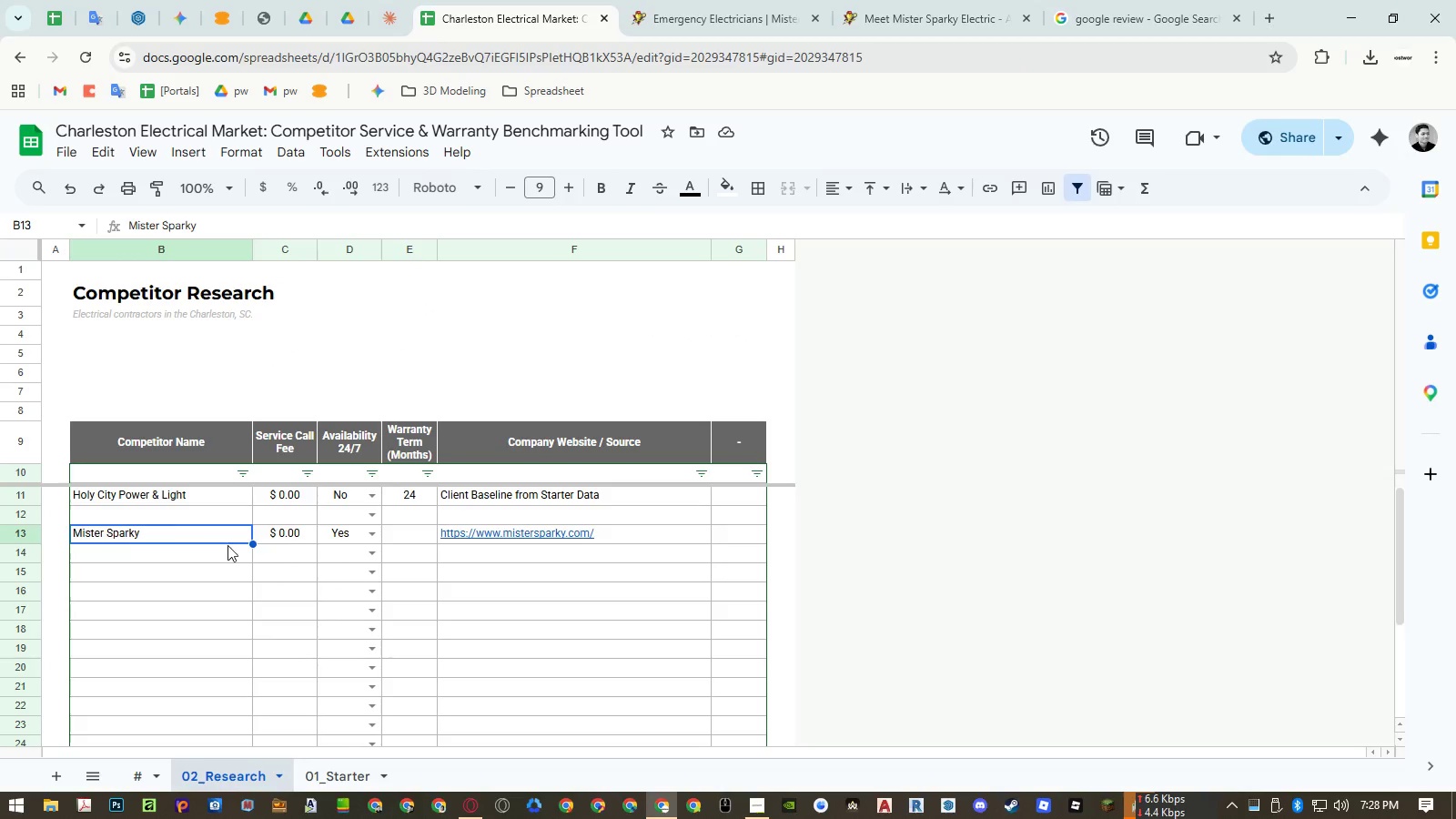 
key(Control+C)
 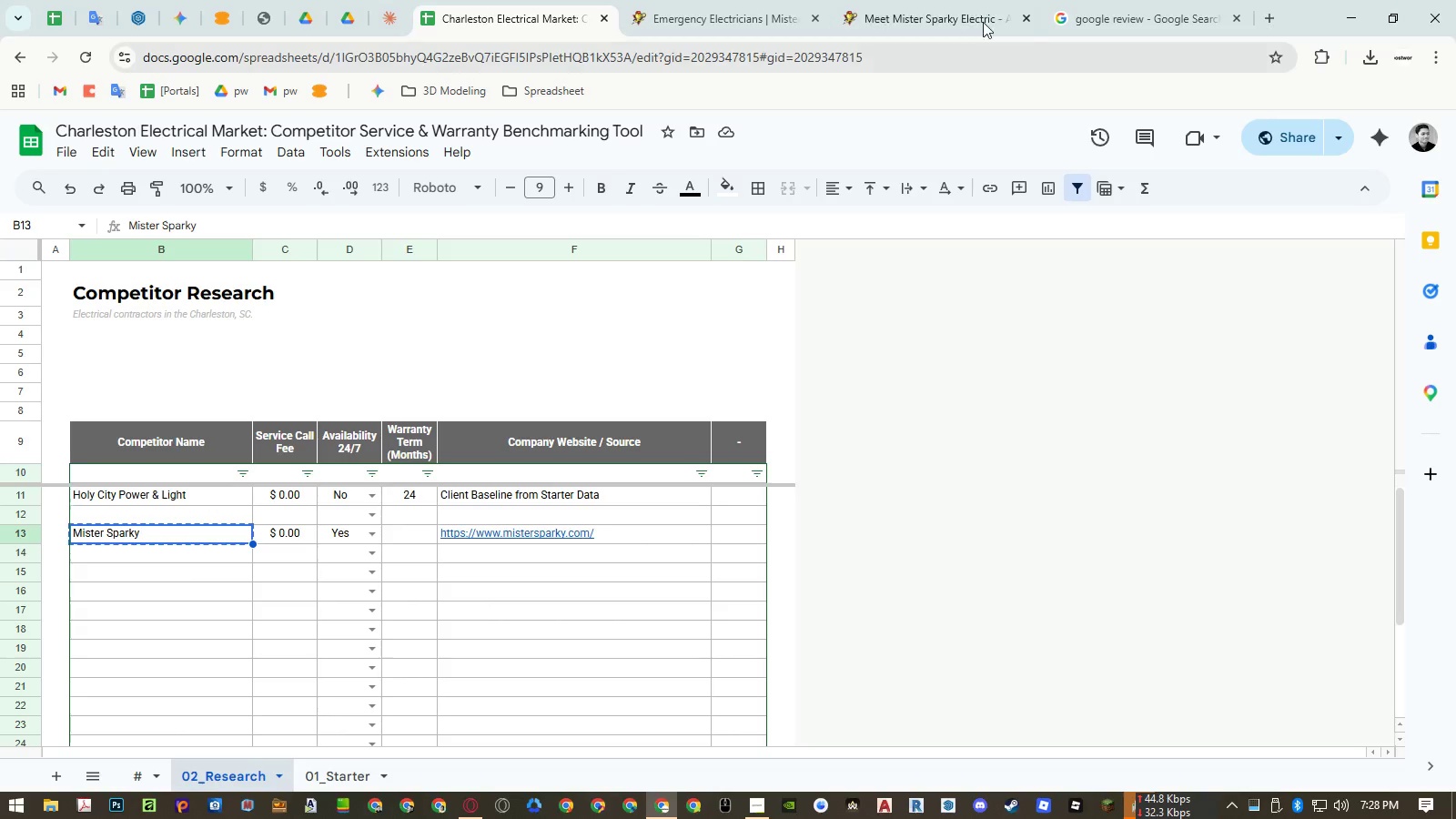 
left_click([1089, 26])